 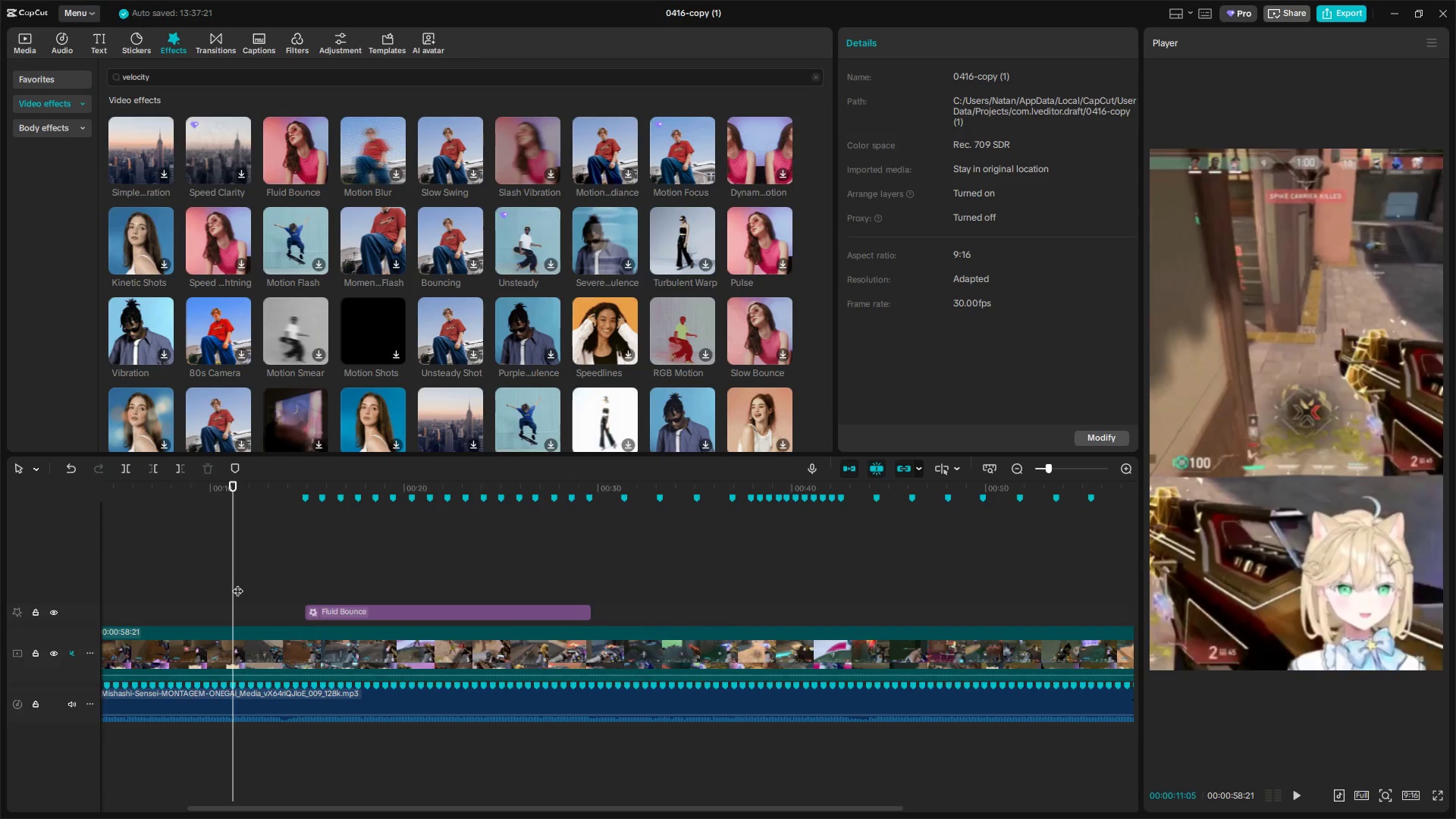 
left_click_drag(start_coordinate=[237, 583], to_coordinate=[26, 592])
 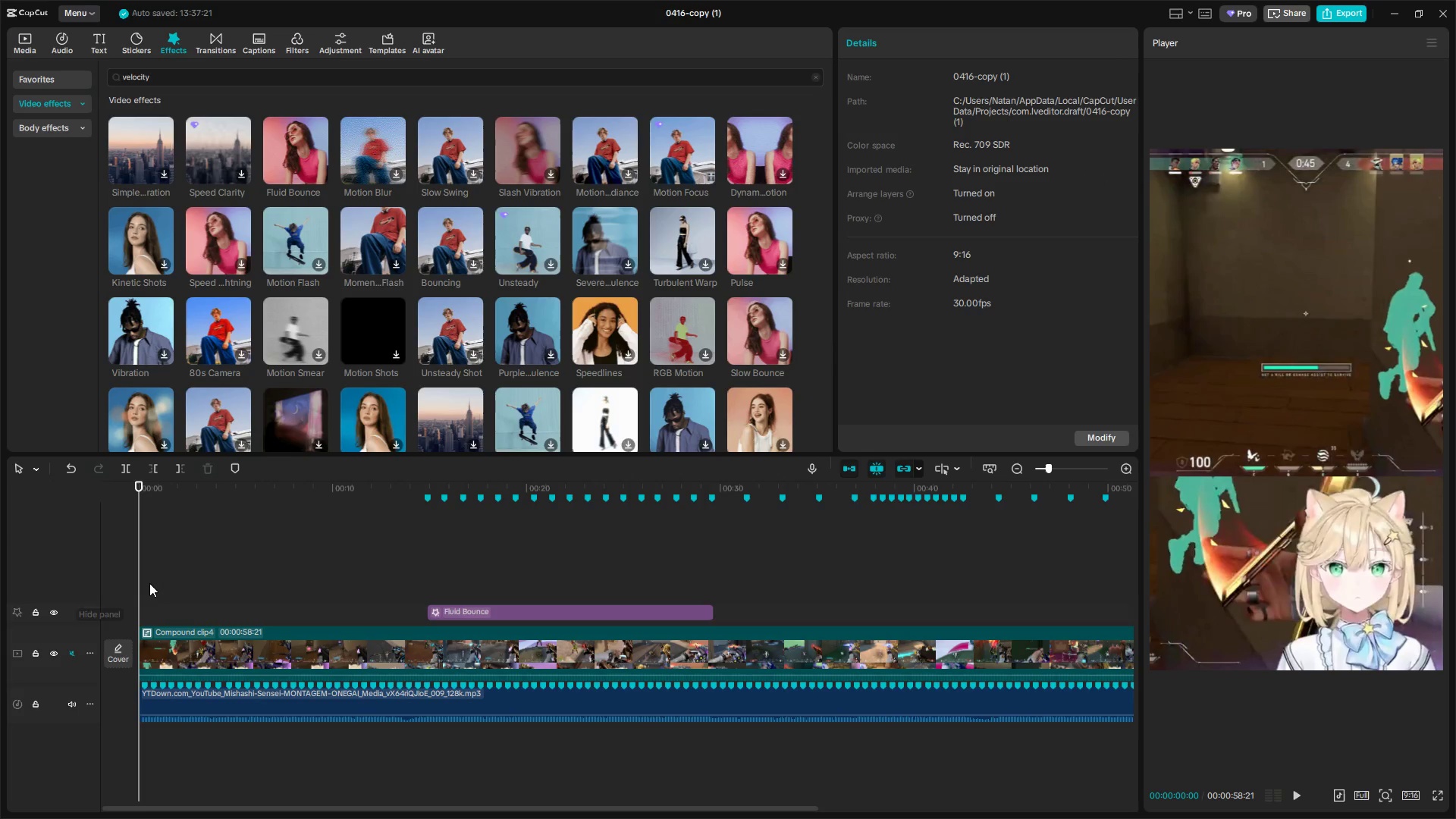 
key(Space)
 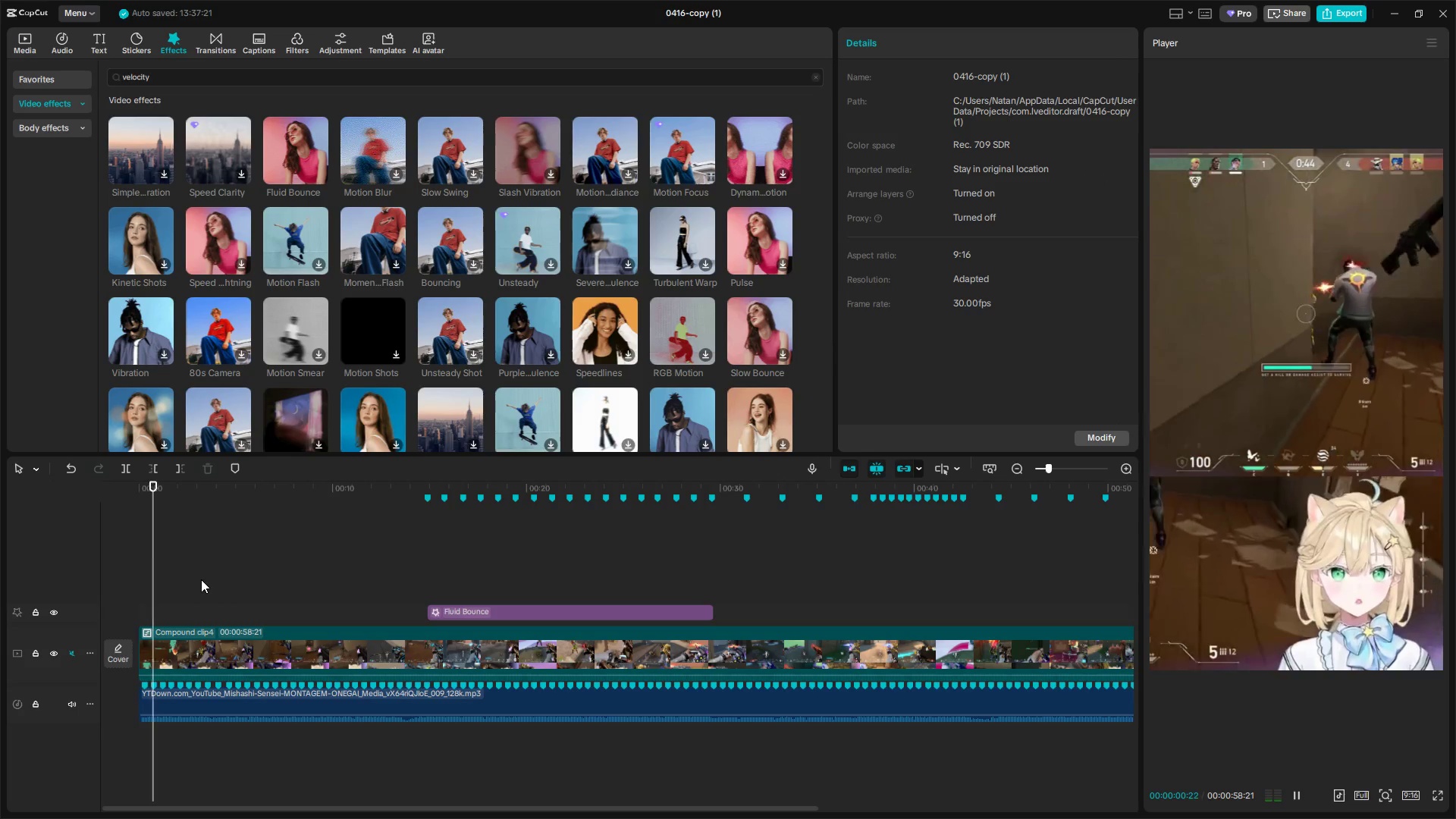 
key(Space)
 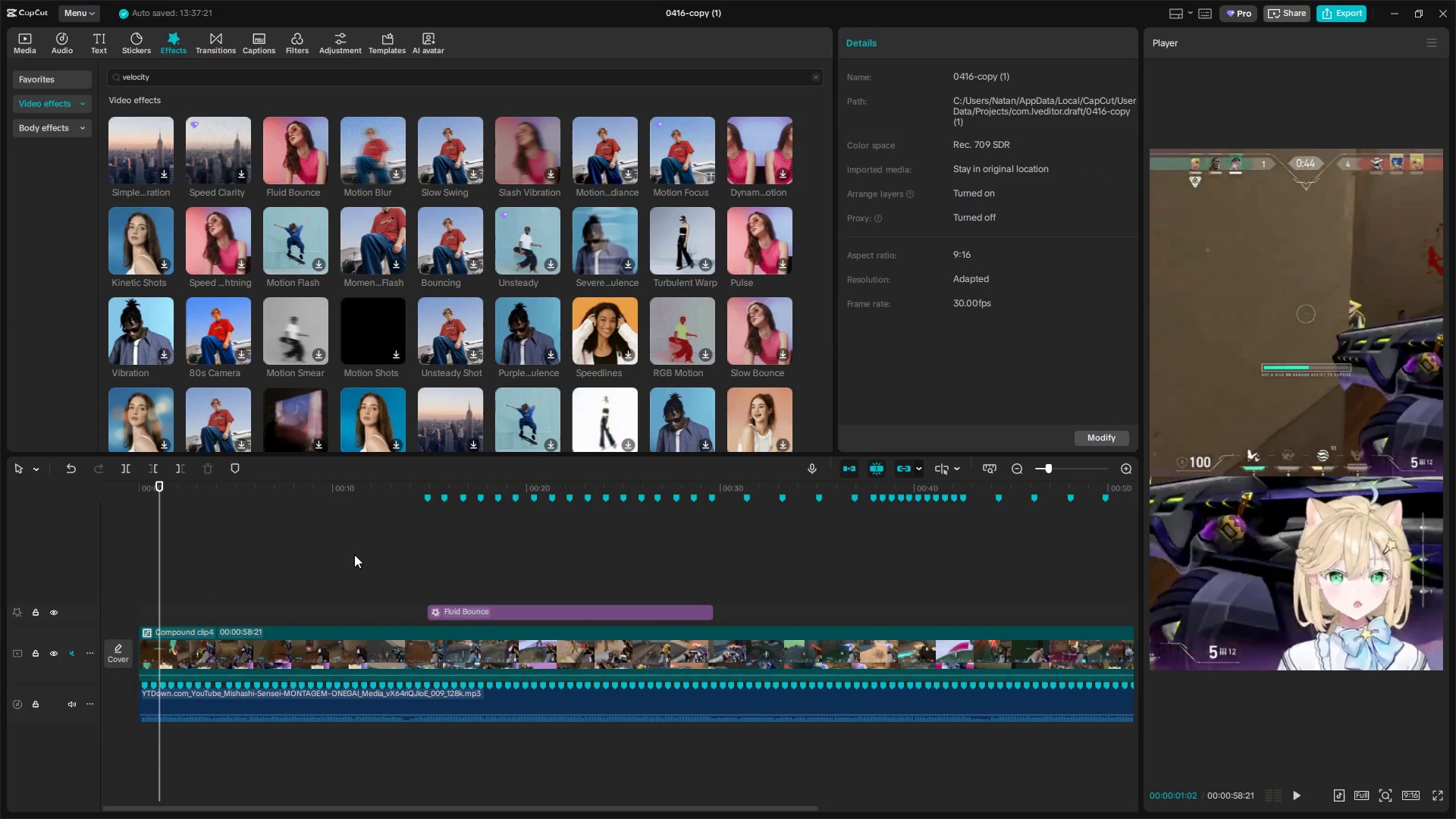 
key(Space)
 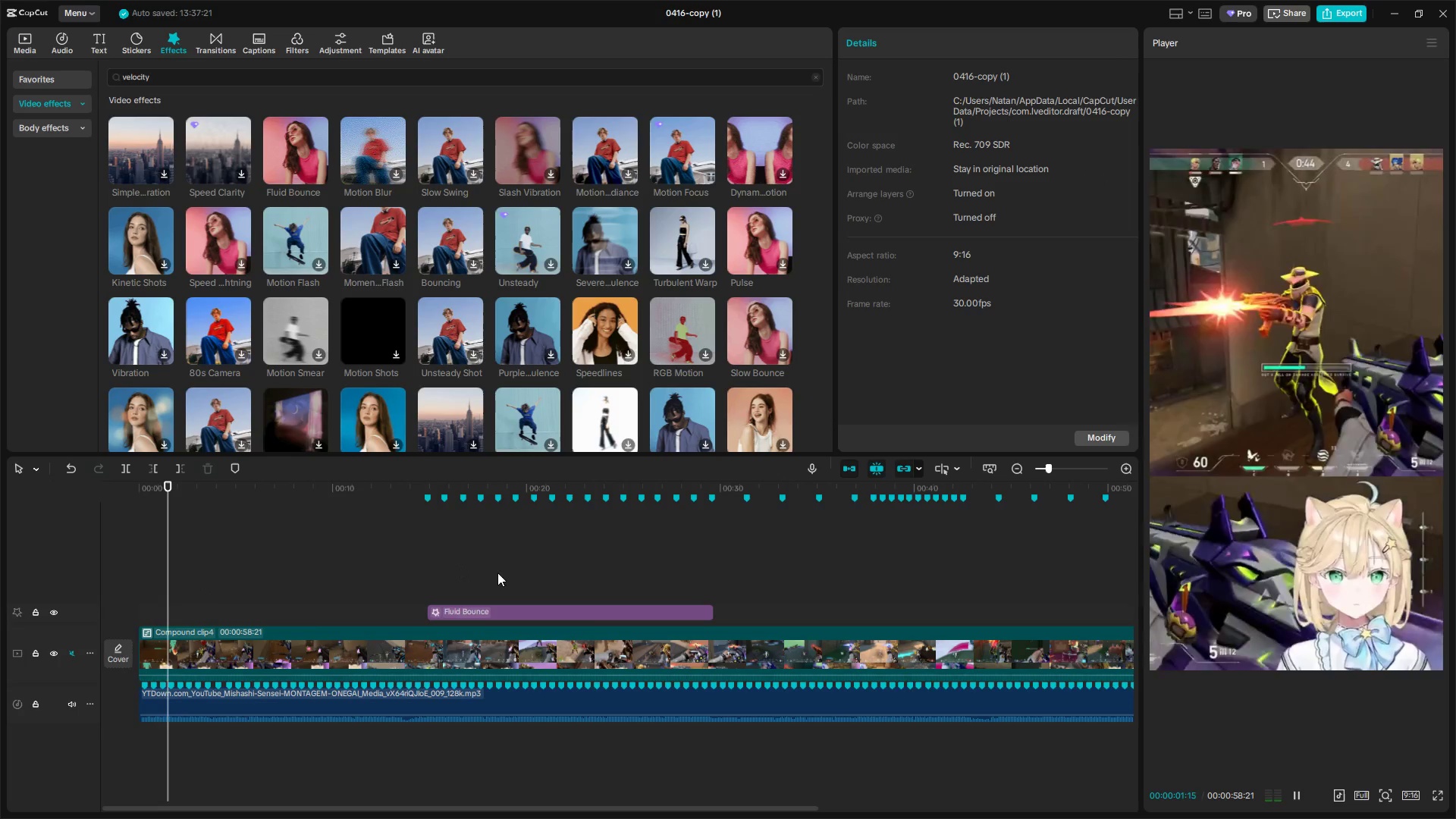 
hold_key(key=ControlLeft, duration=0.84)
scroll: coordinate [522, 576], scroll_direction: down, amount: 4.0
 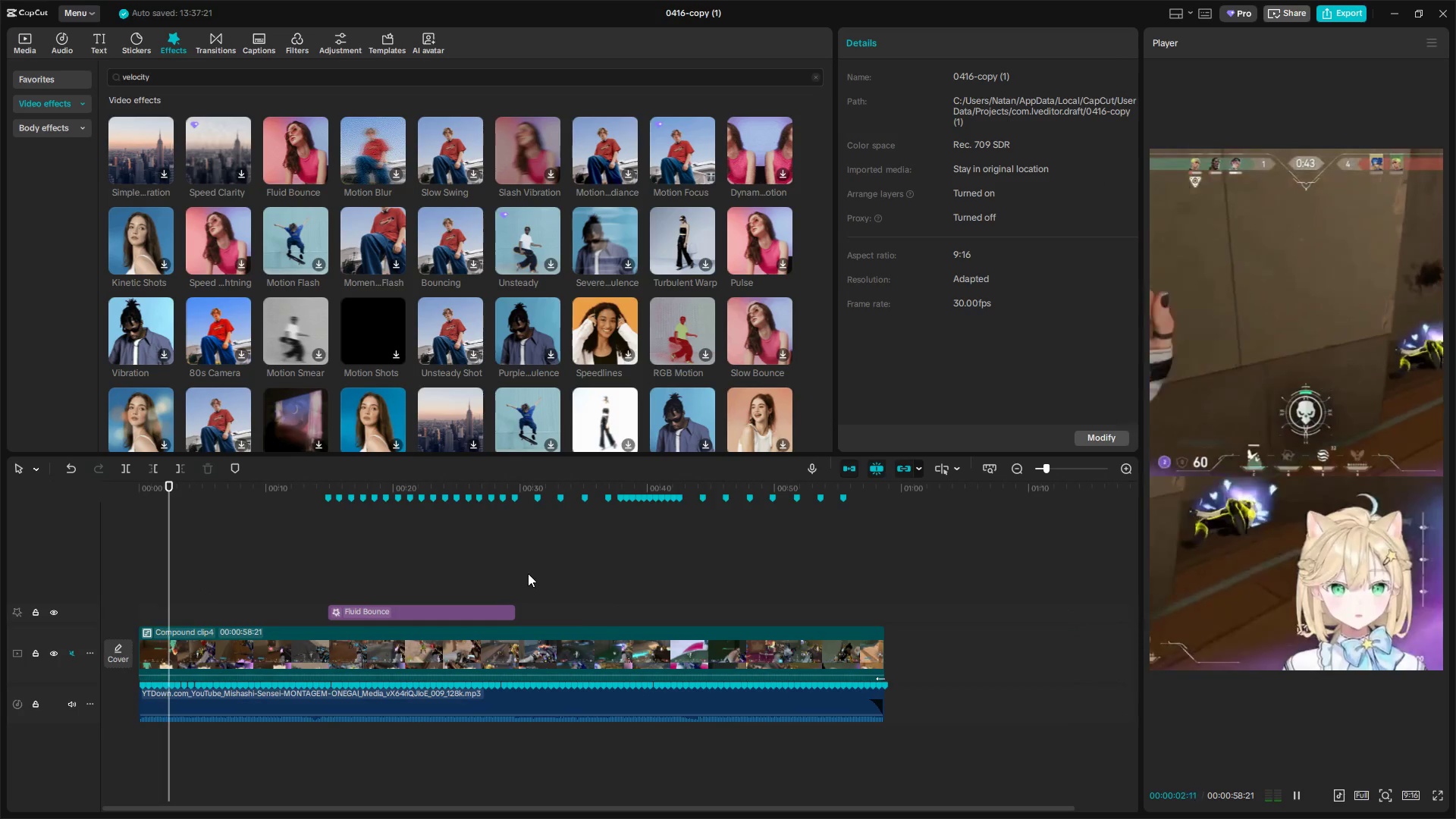 
hold_key(key=ControlLeft, duration=18.02)
 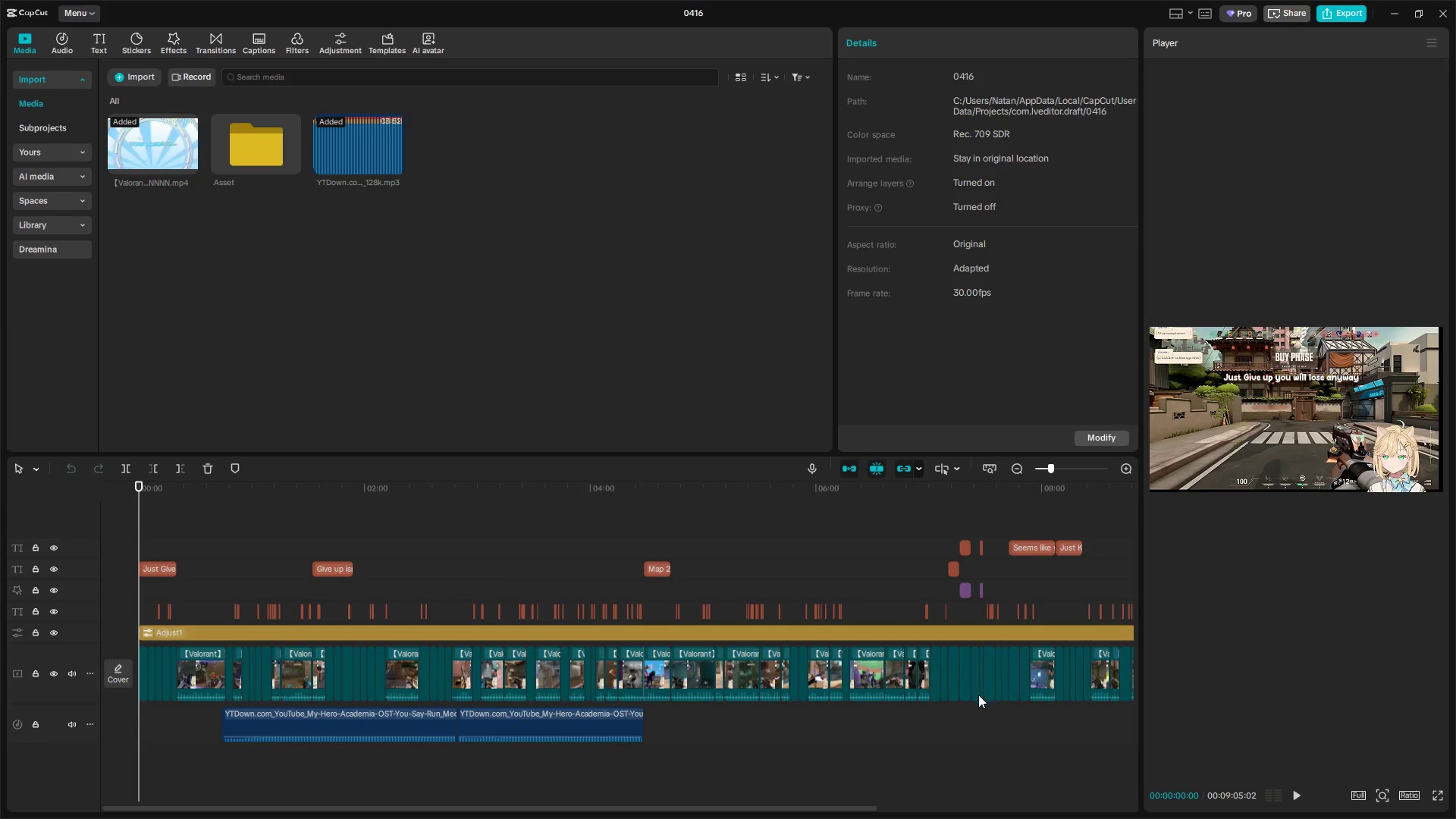 
key(Space)
 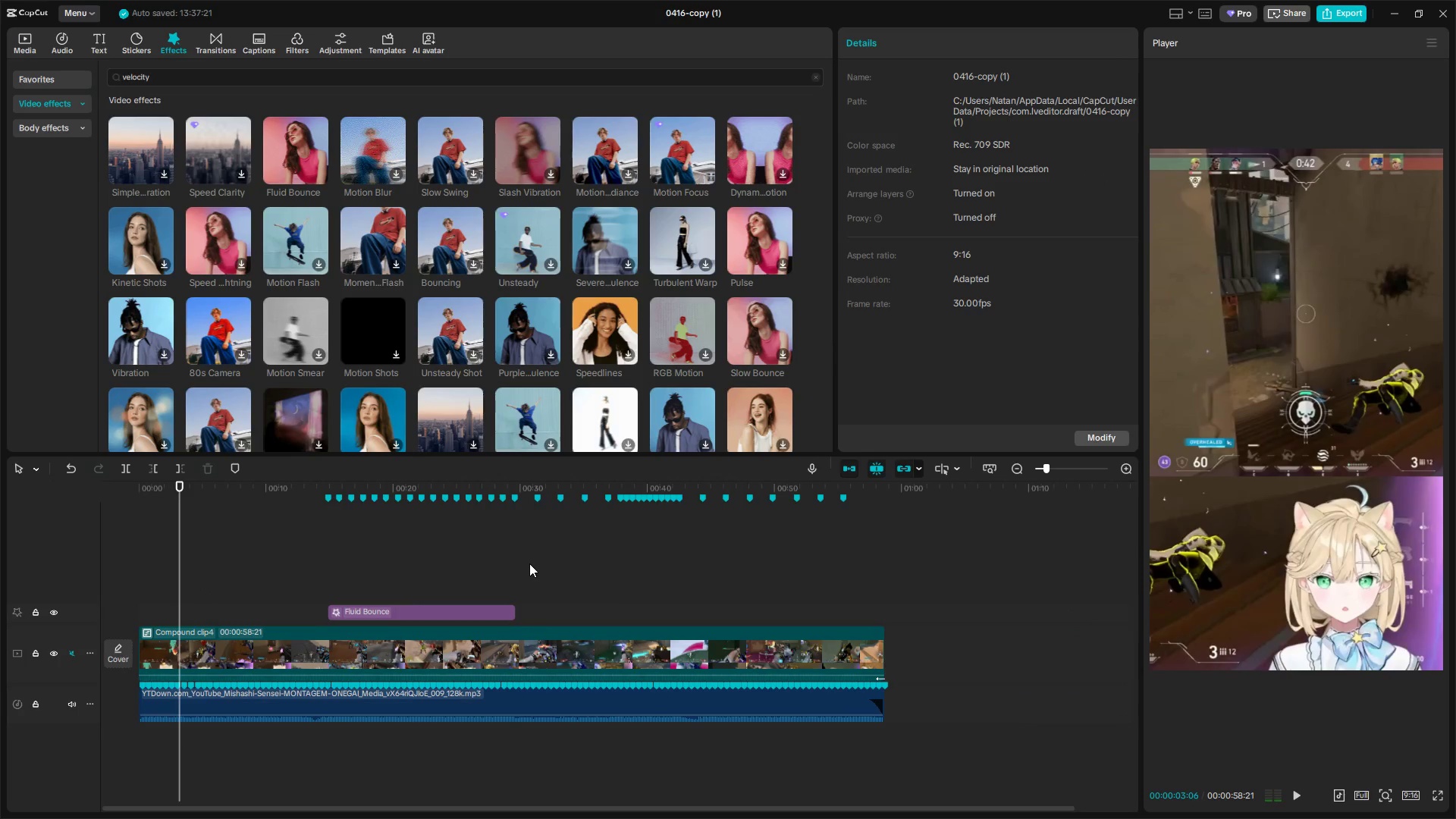 
key(Alt+AltLeft)
 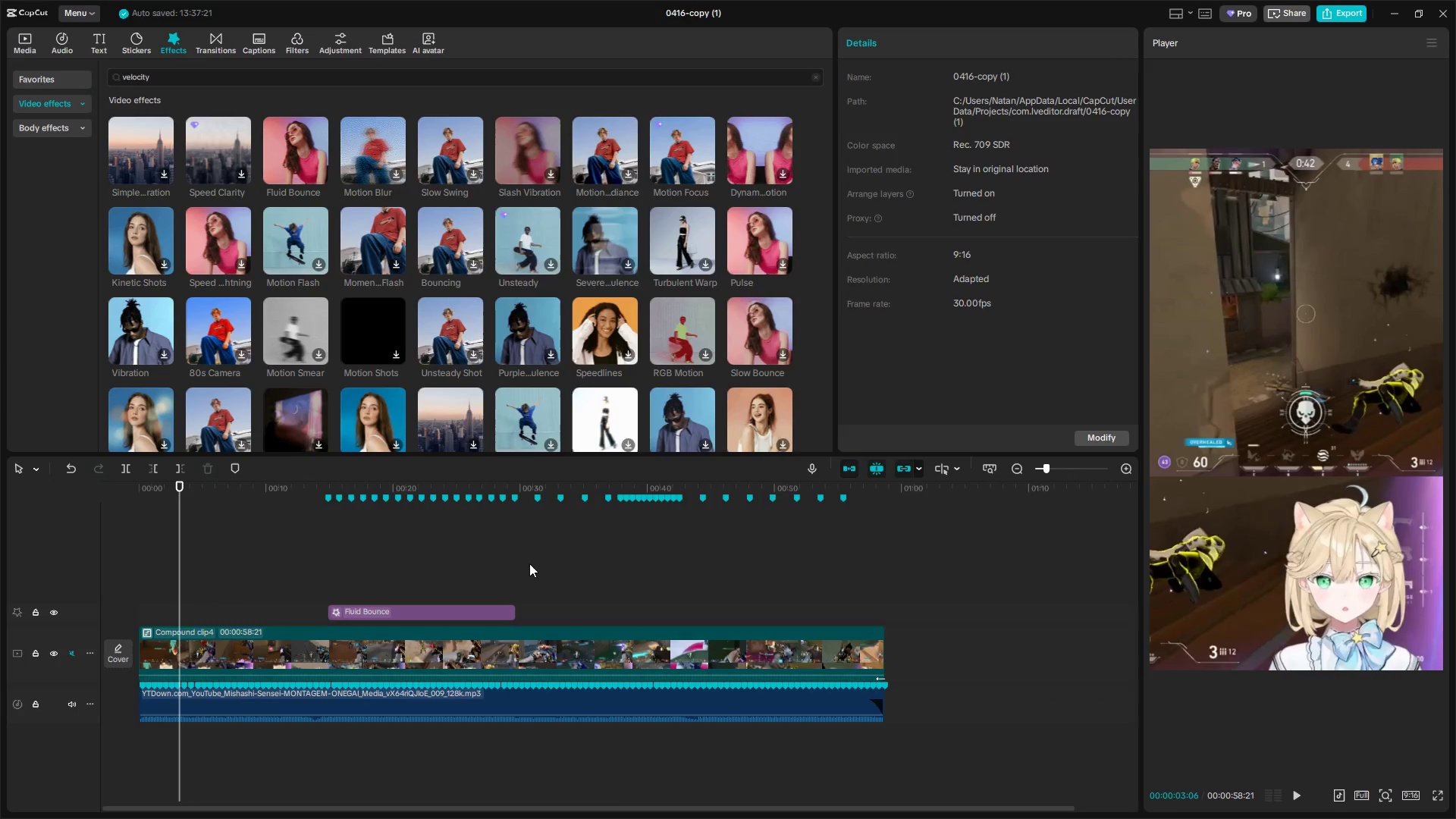 
key(Alt+Tab)